 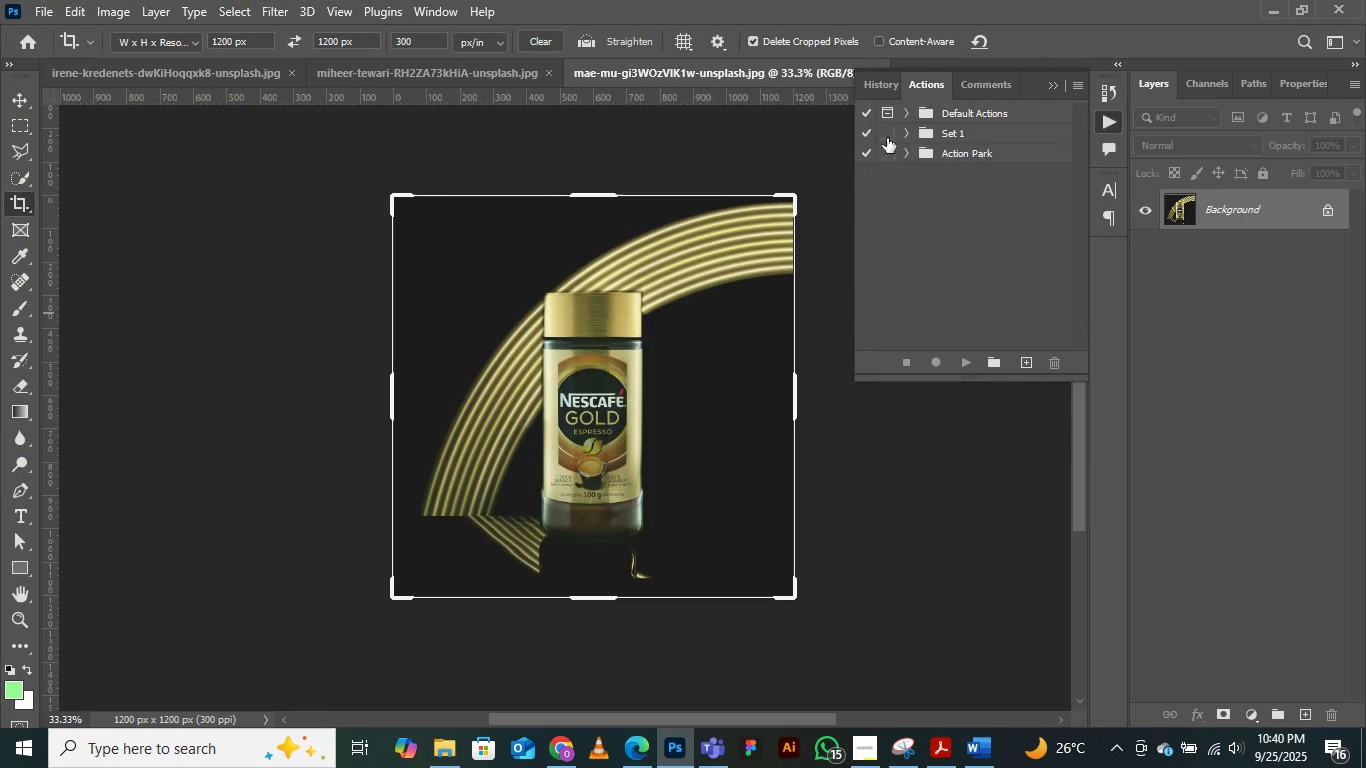 
left_click([1030, 357])
 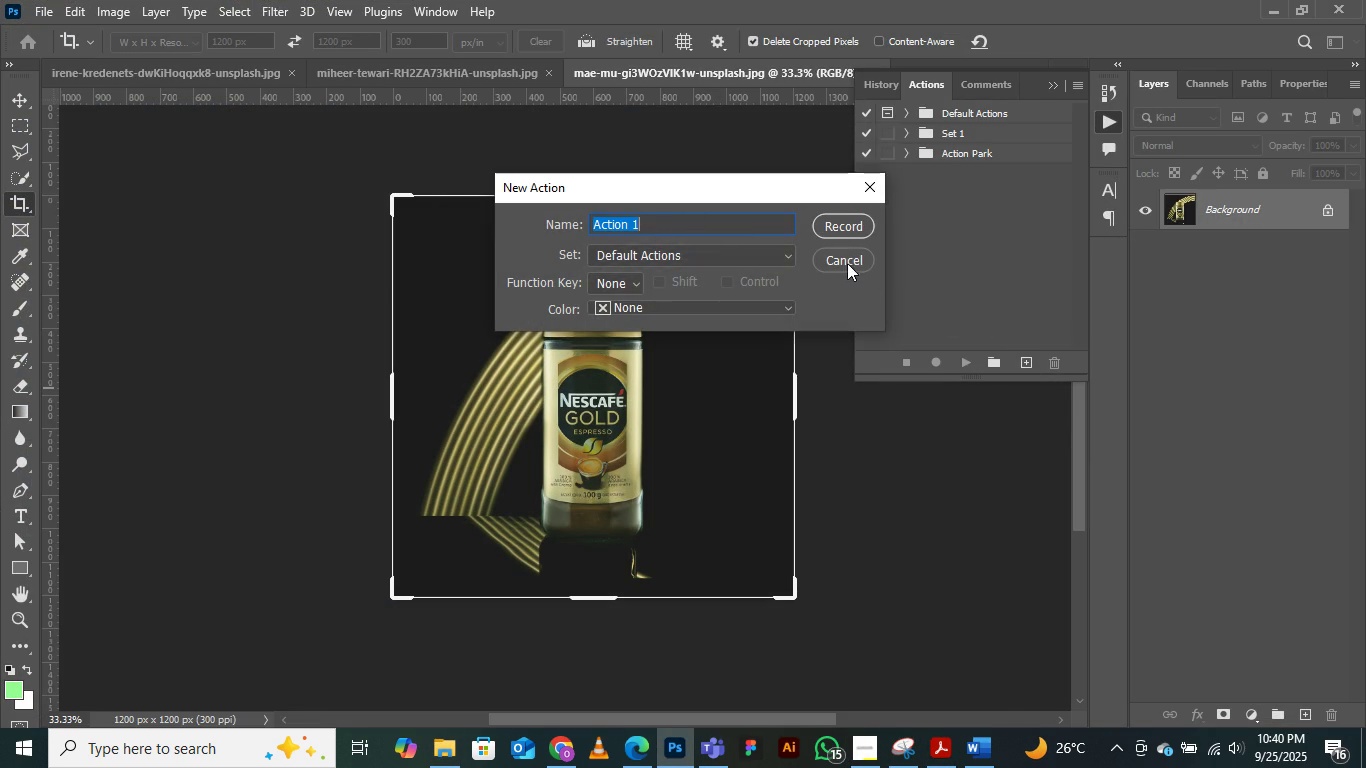 
left_click([843, 261])
 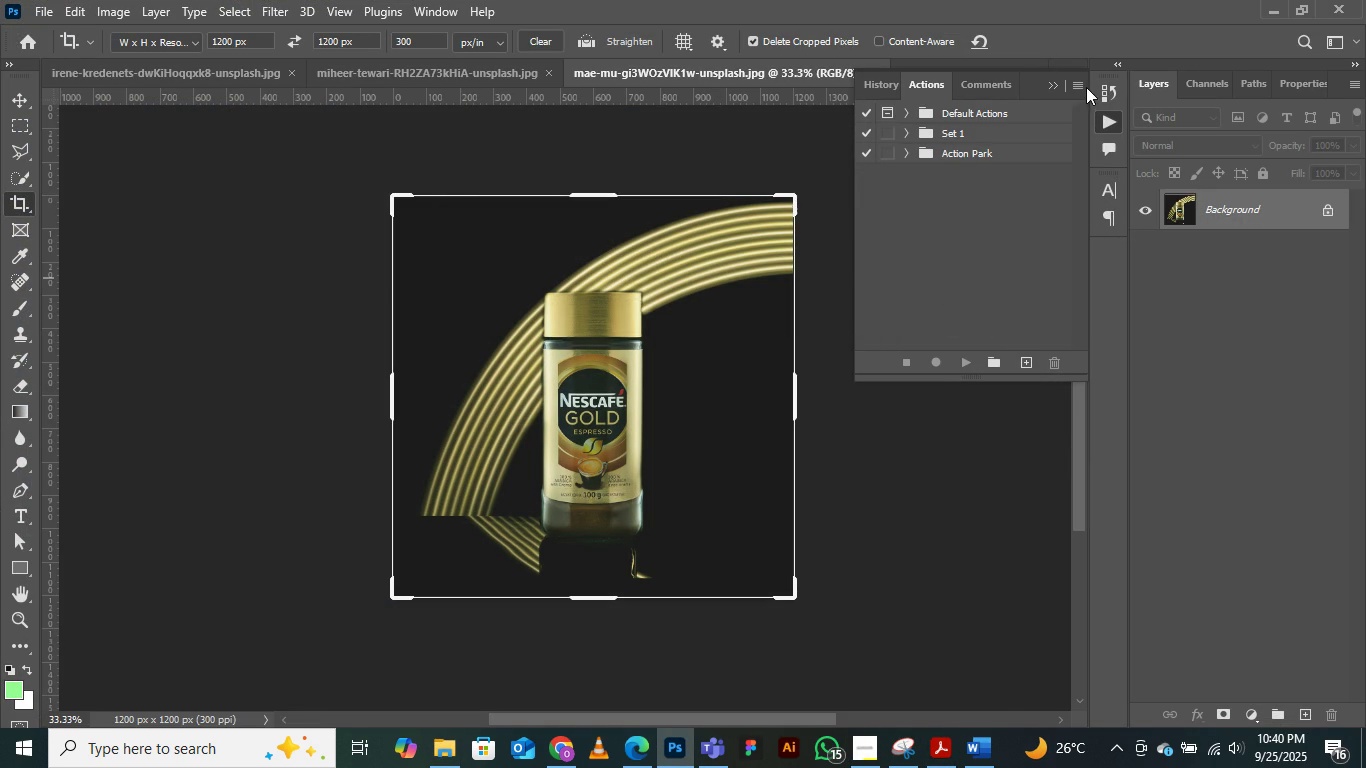 
double_click([1077, 86])
 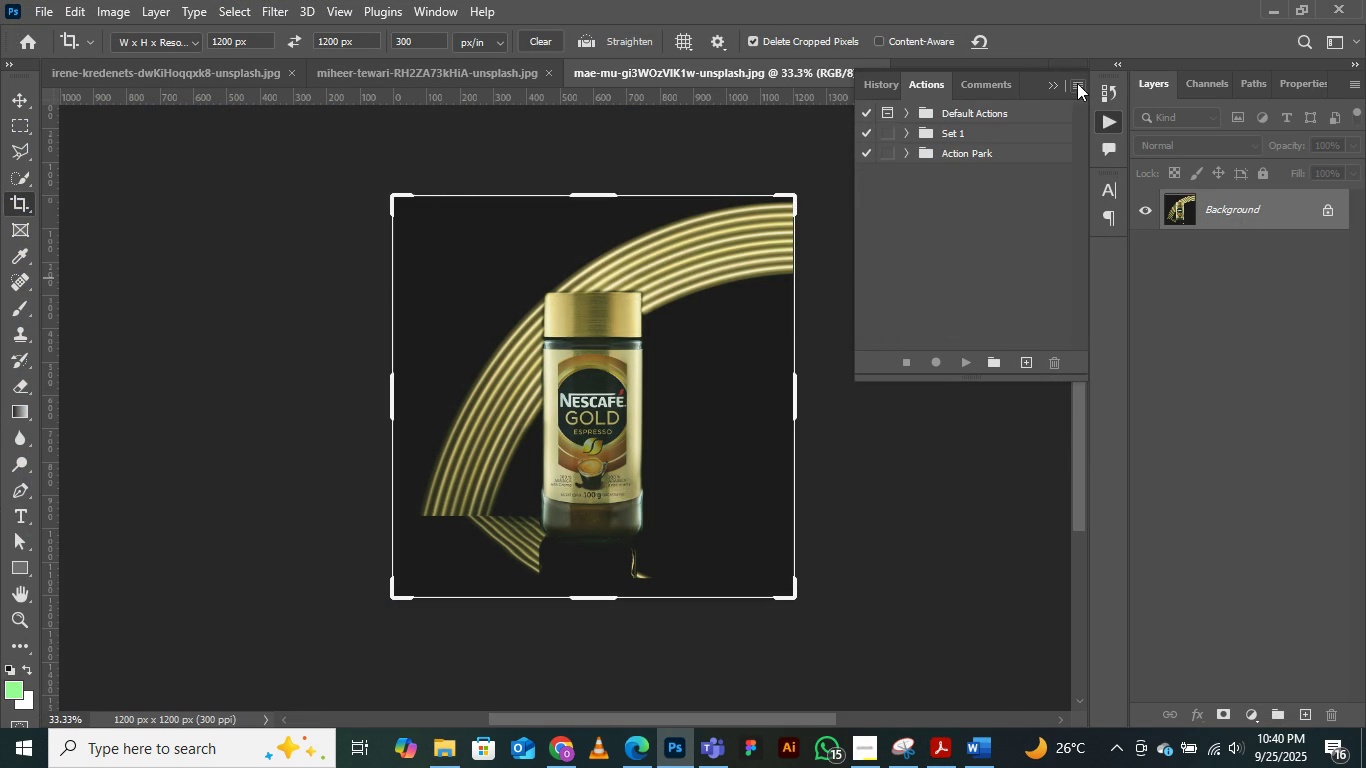 
left_click([1077, 83])
 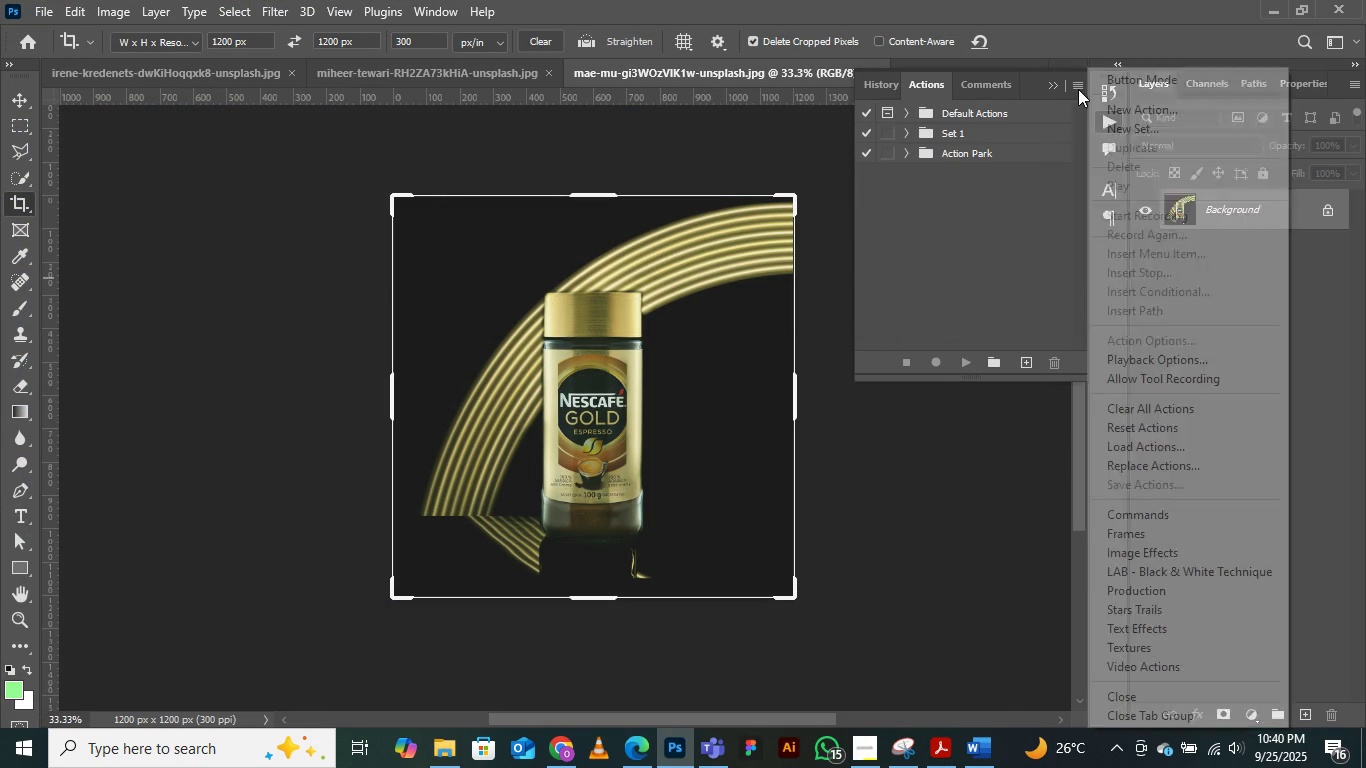 
left_click([1078, 89])
 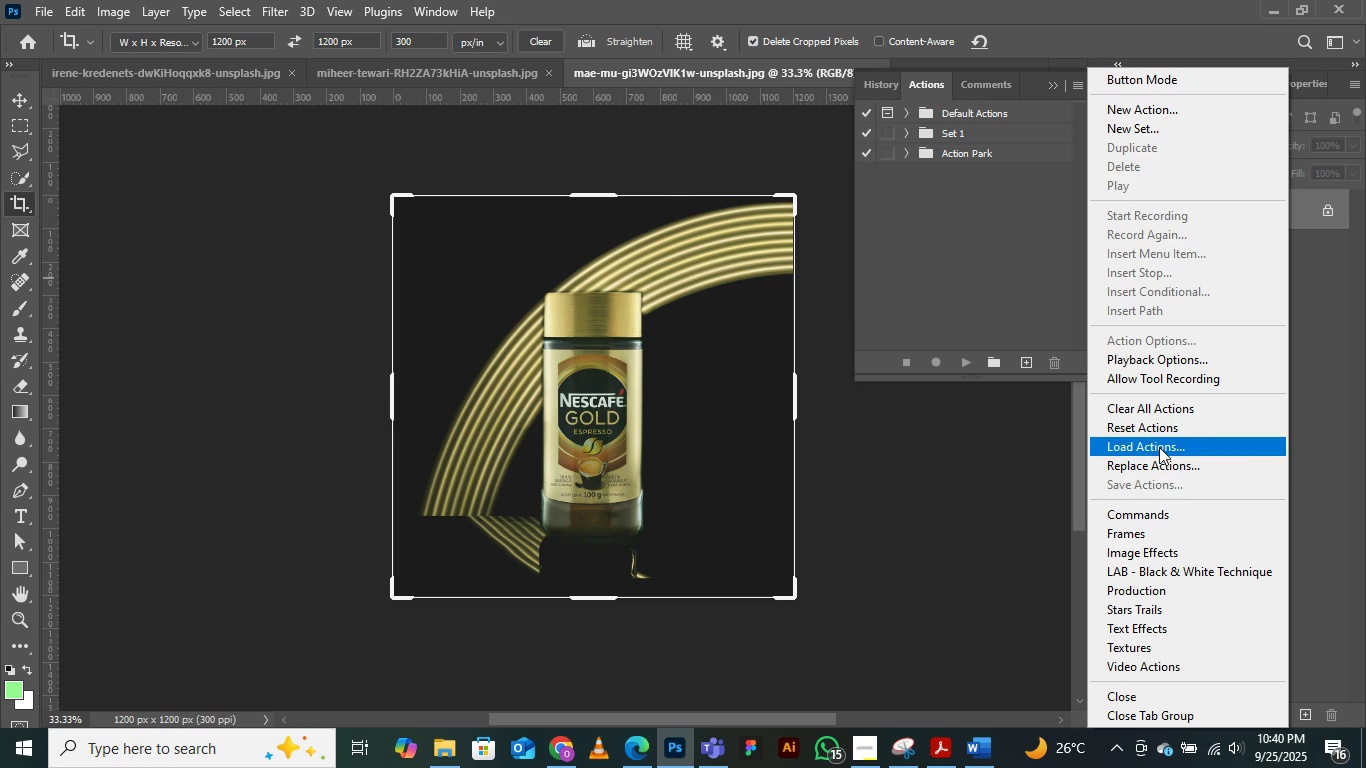 
left_click([1159, 447])